 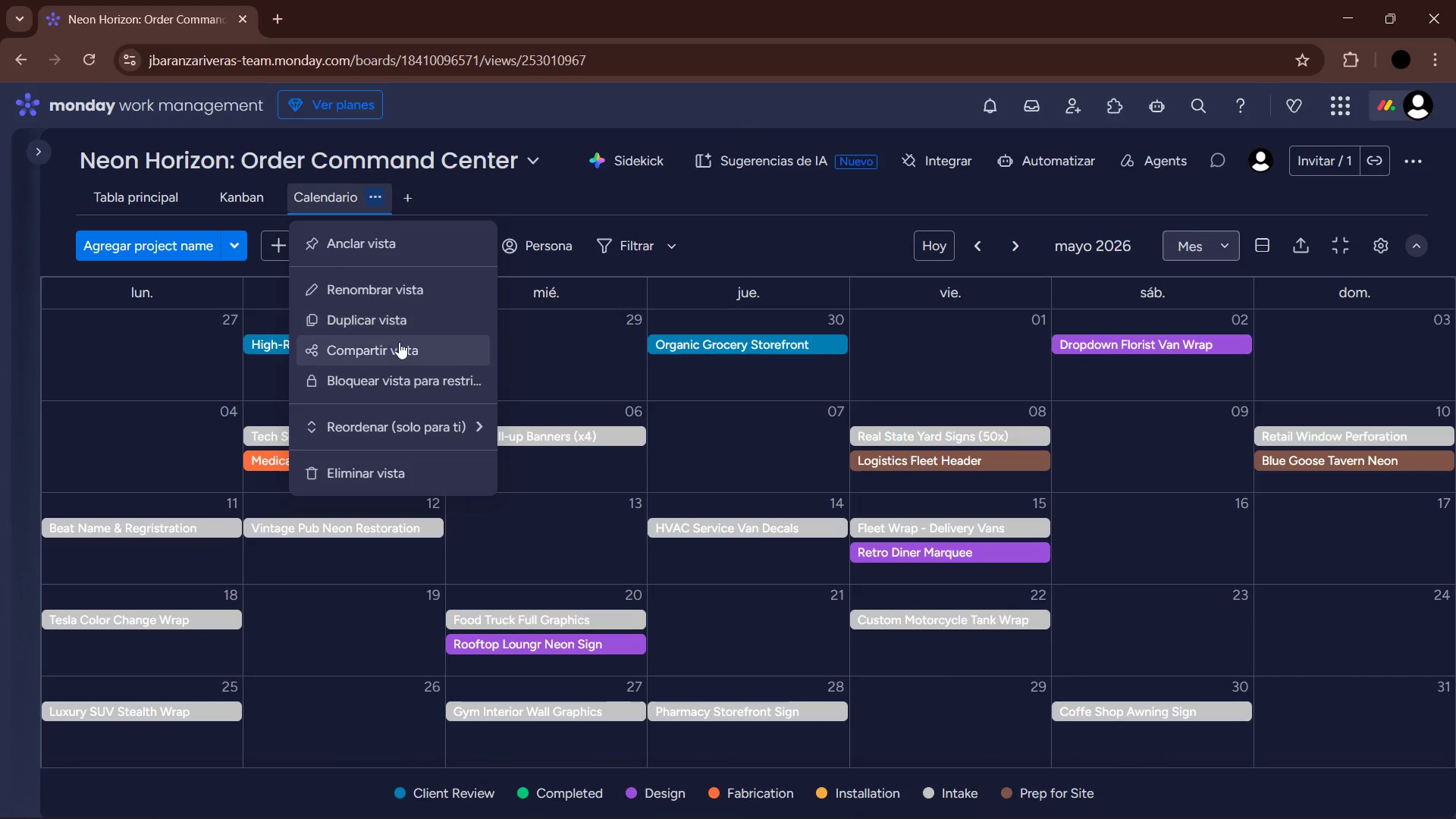 
left_click([399, 293])
 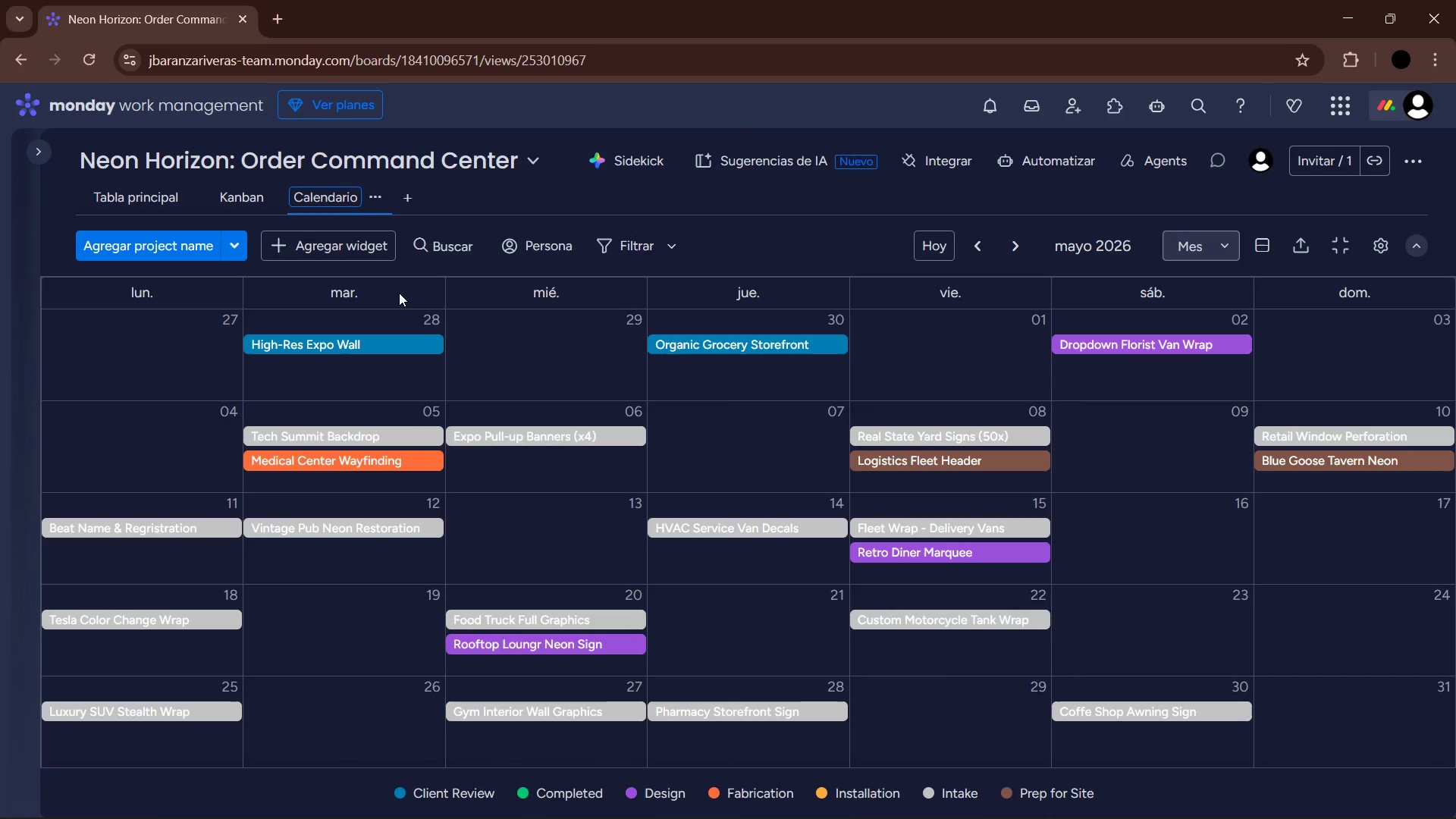 
hold_key(key=Backspace, duration=0.88)
 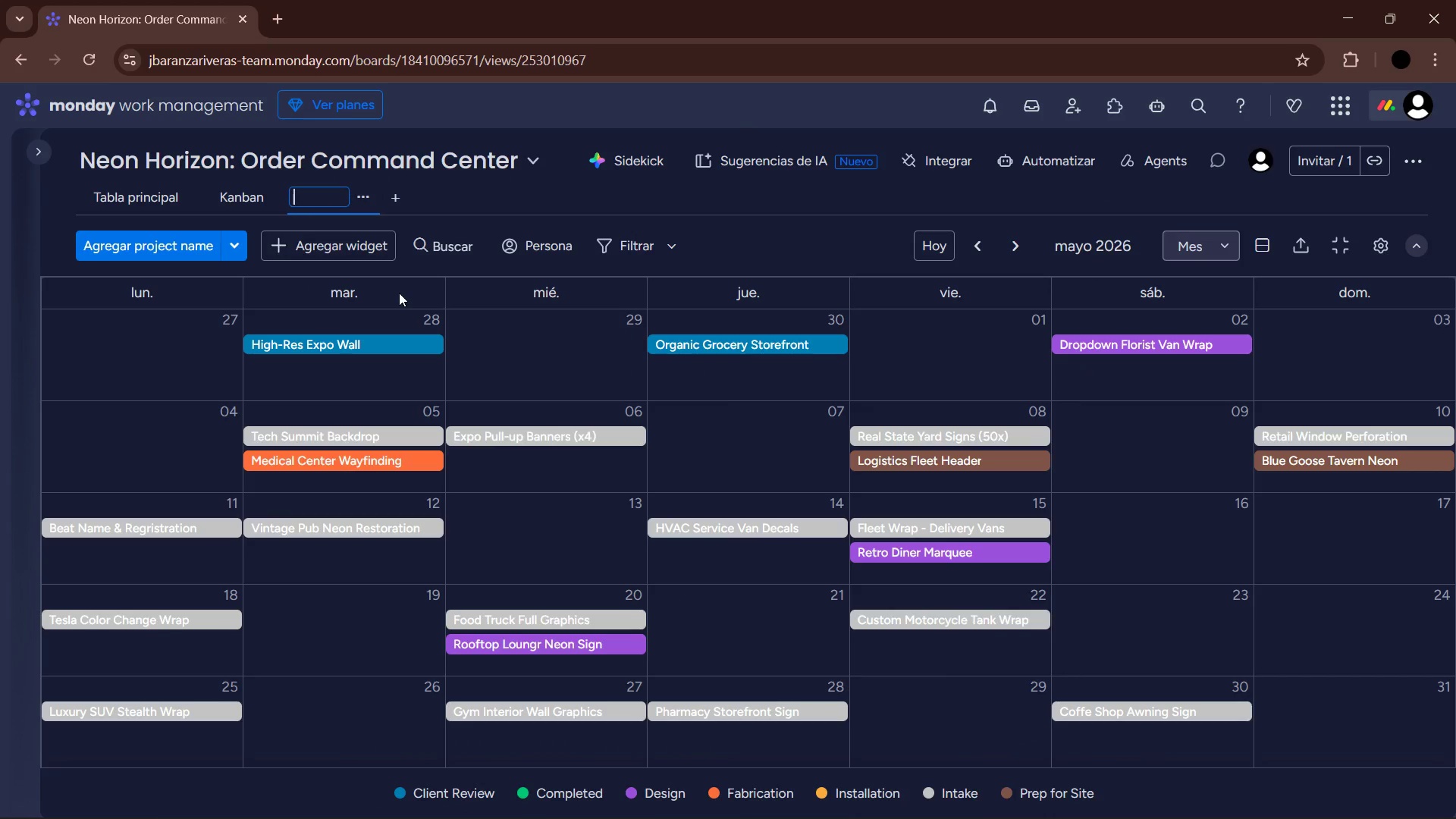 
type(Instalation Dates SAC)
key(Backspace)
key(Backspace)
type(chedule)
 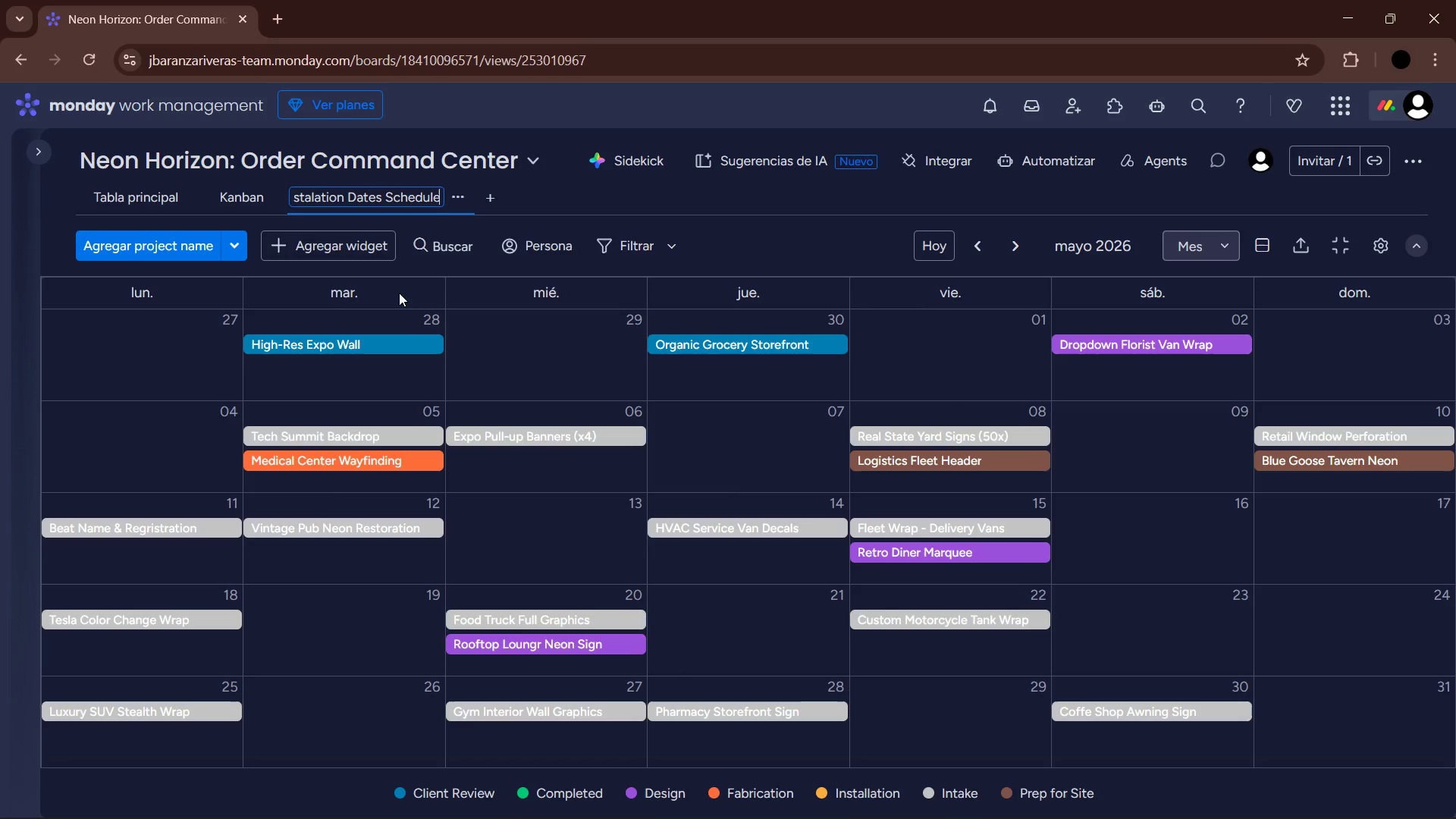 
key(Enter)
 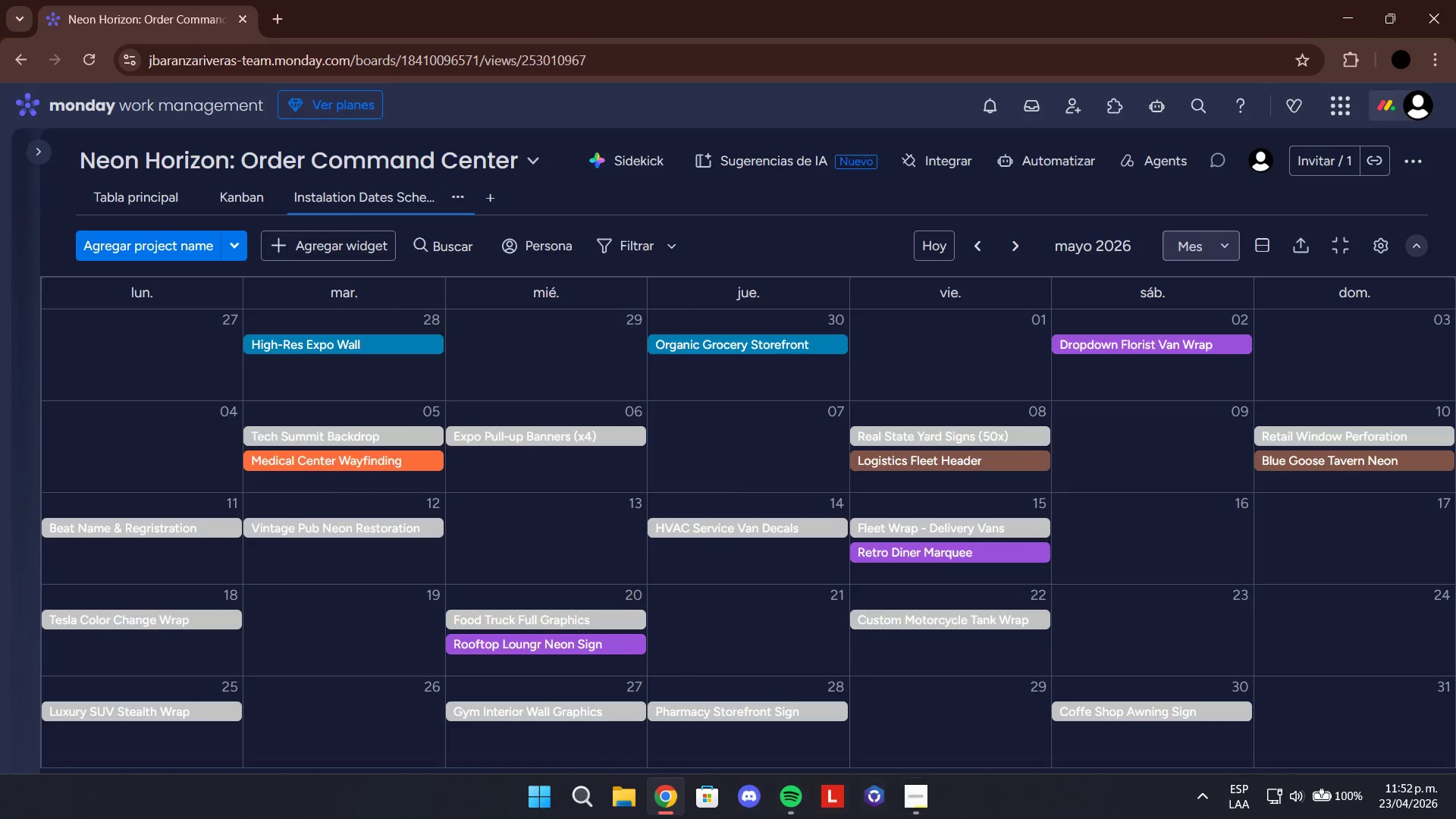 
left_click([915, 803])